 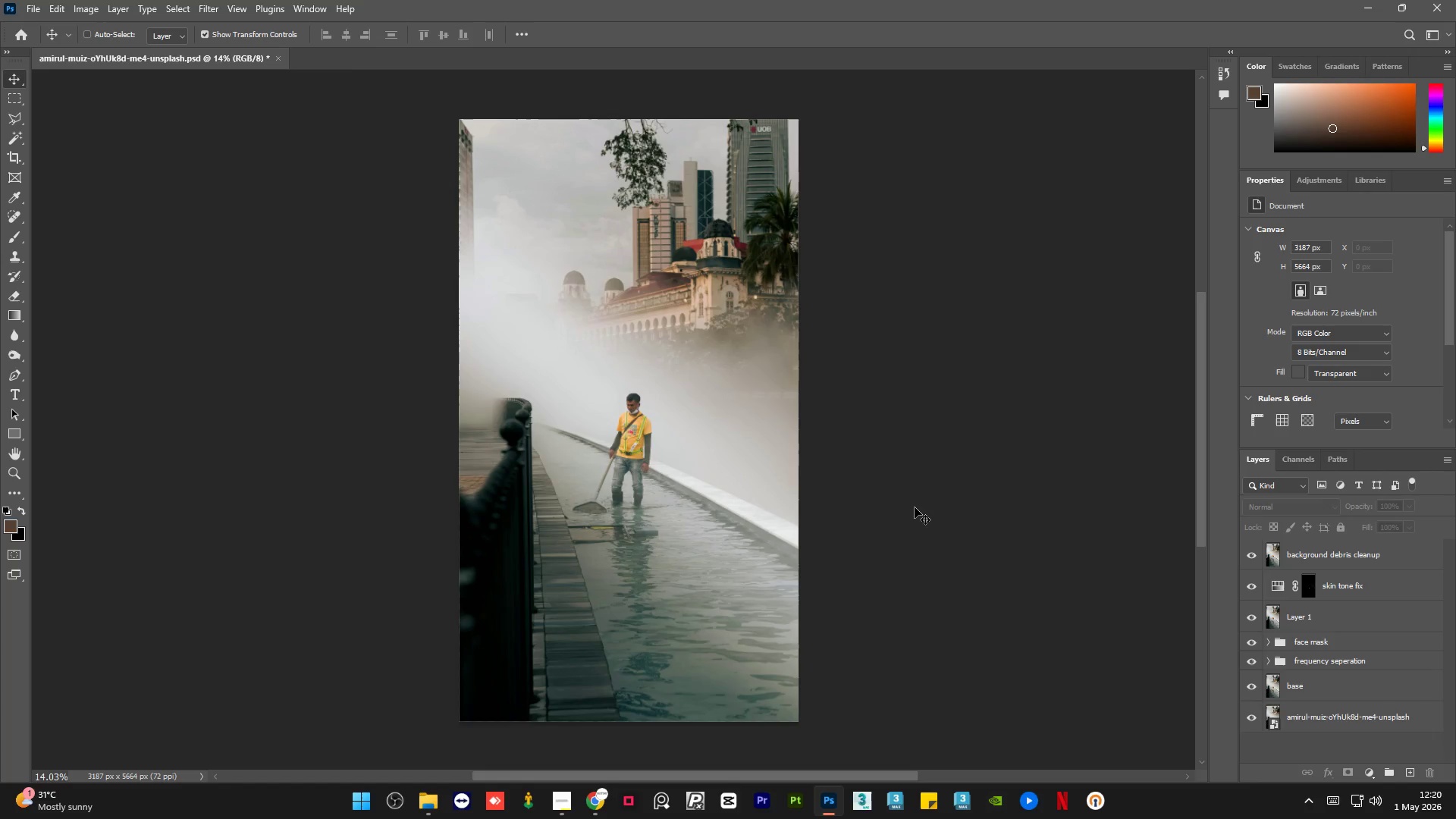 
key(Control+S)
 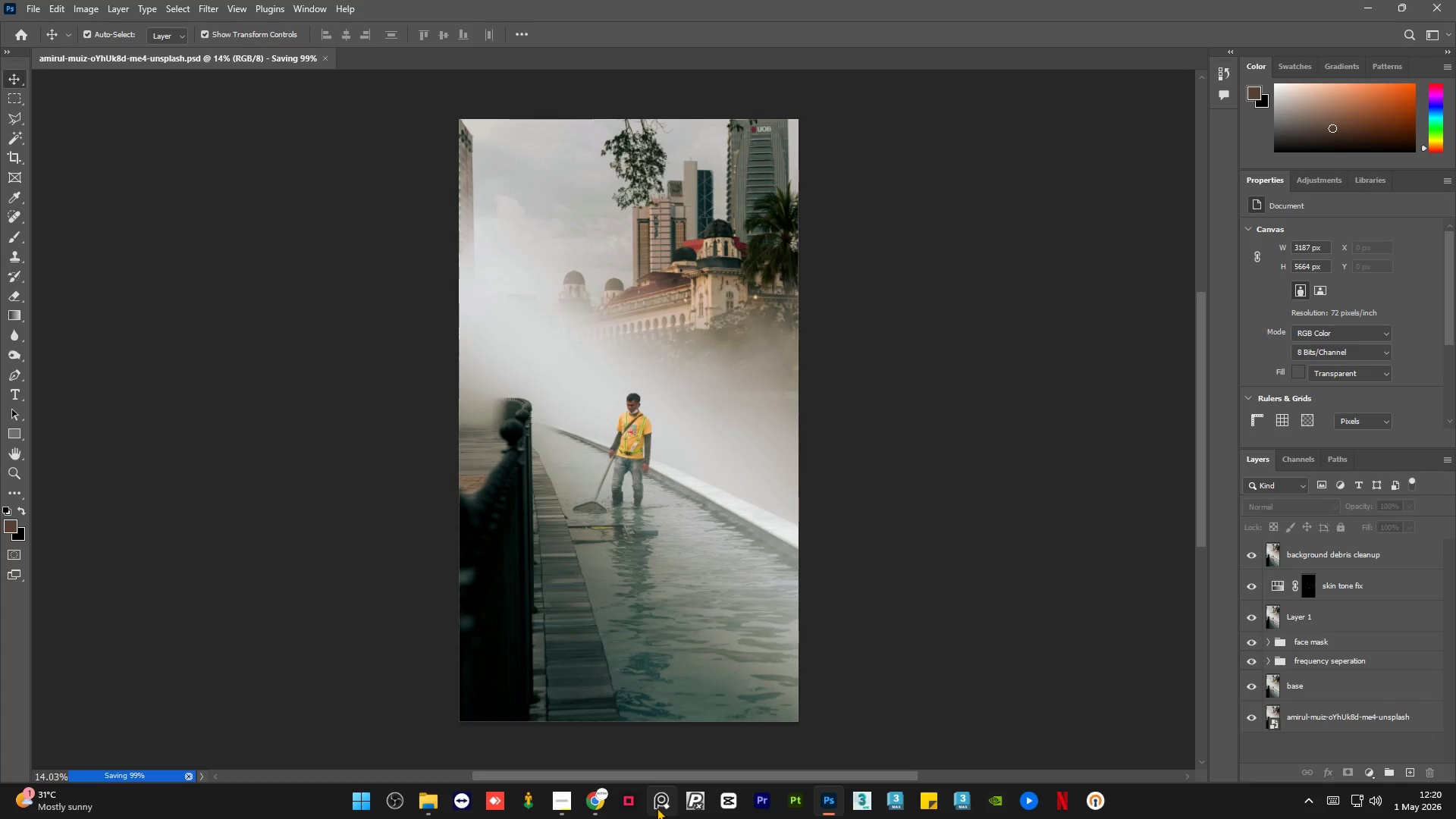 
left_click([657, 808])
 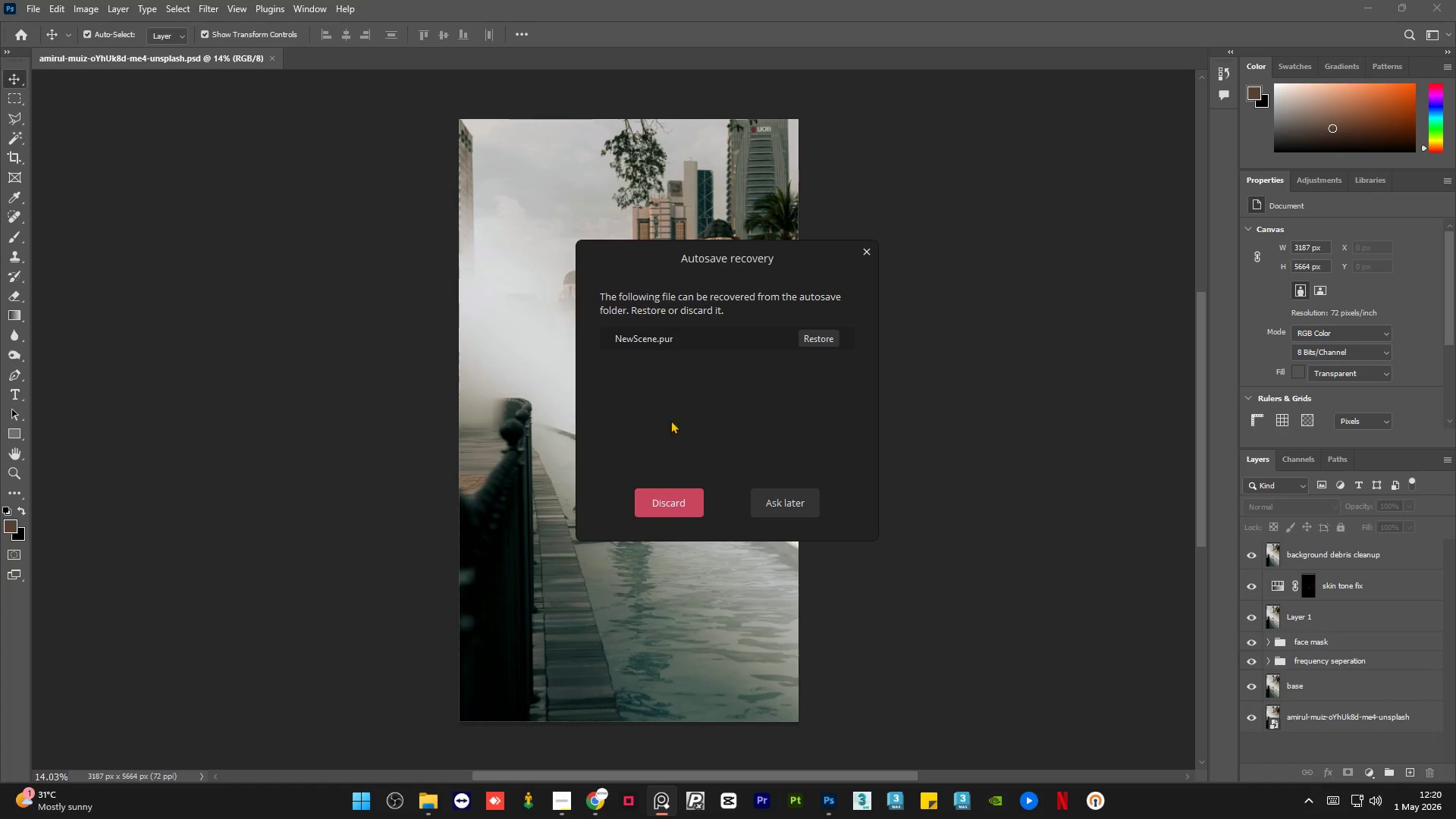 
left_click([811, 337])
 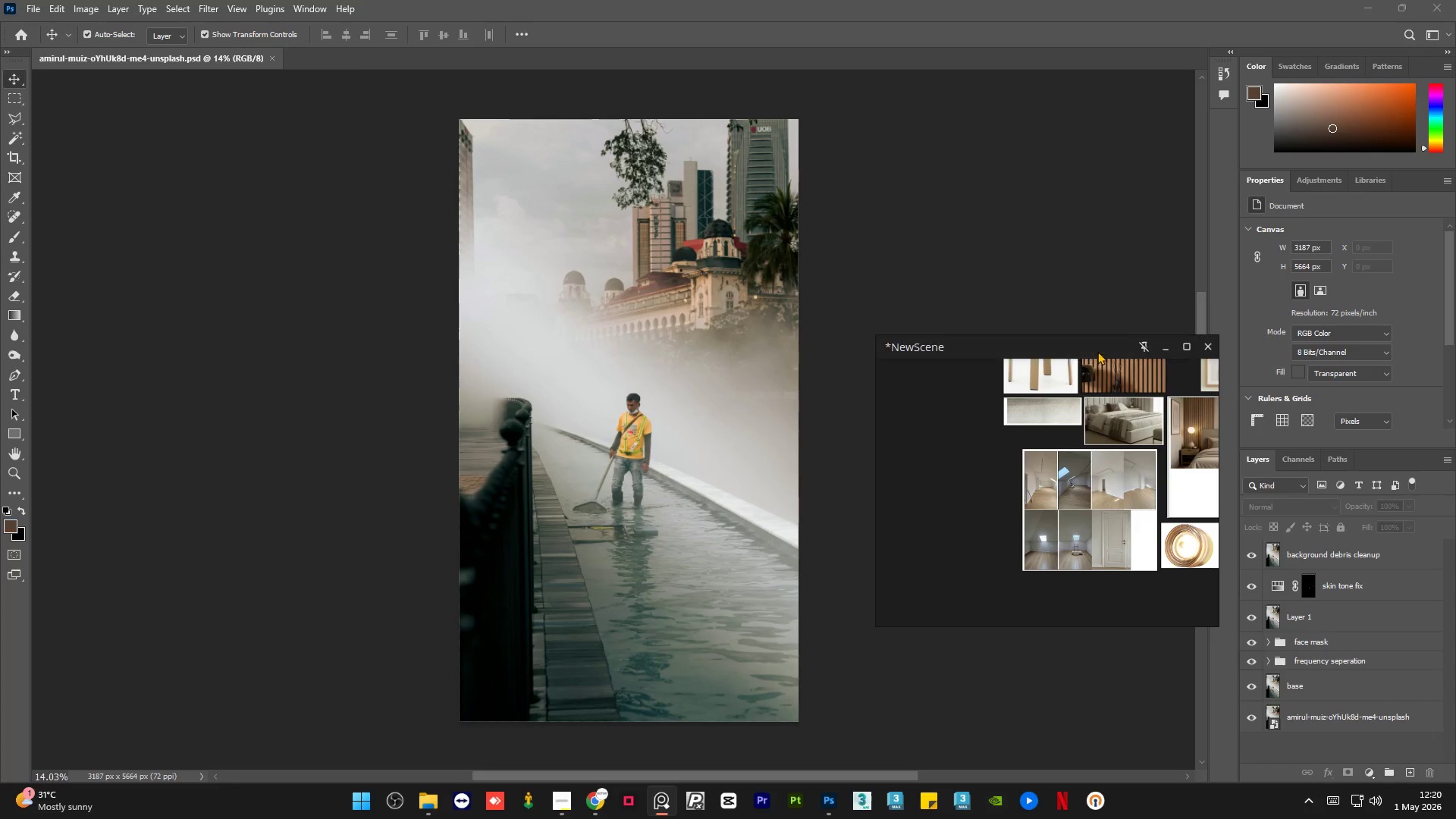 
left_click_drag(start_coordinate=[1086, 347], to_coordinate=[346, 207])
 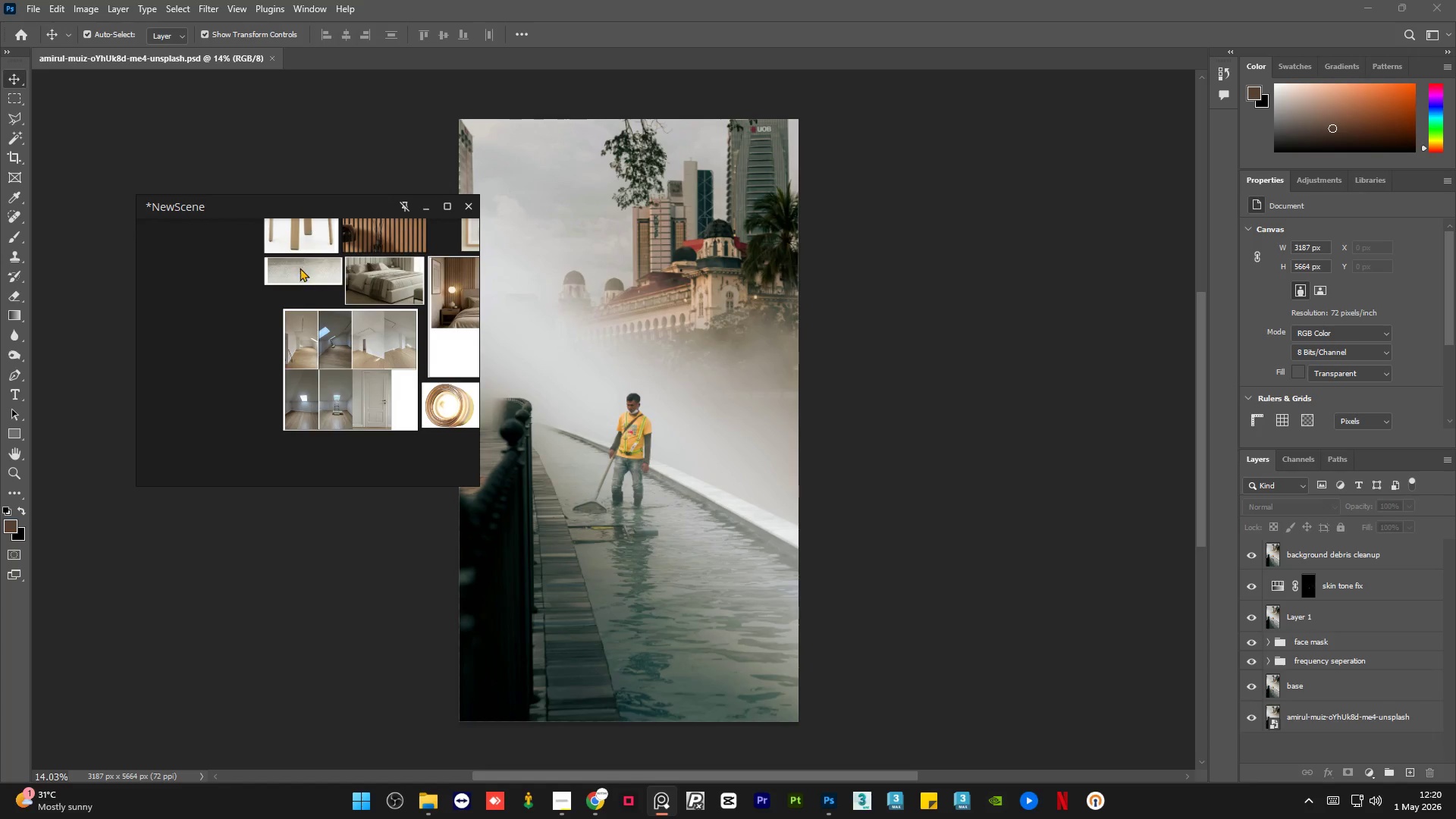 
scroll: coordinate [269, 324], scroll_direction: down, amount: 7.0
 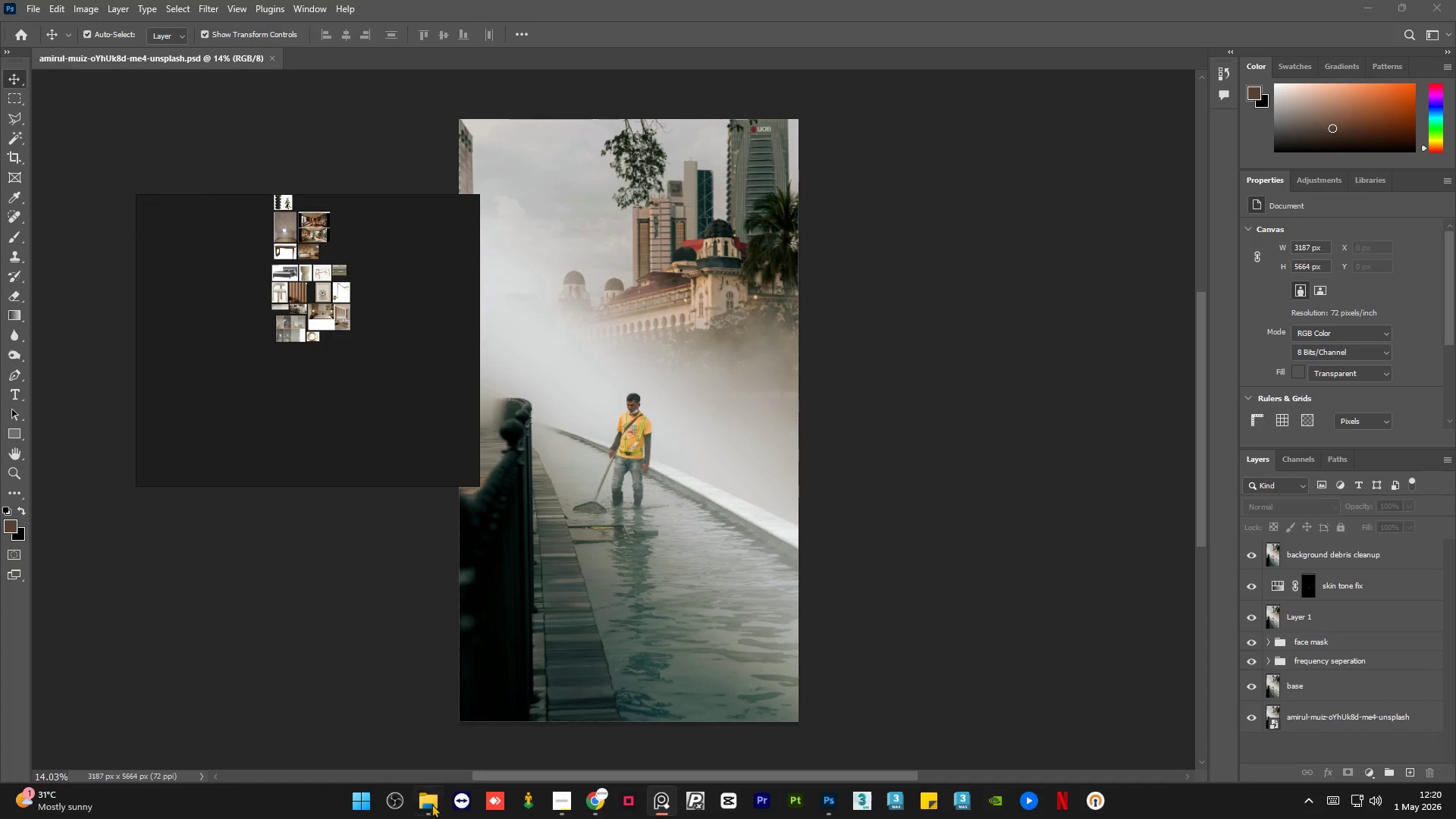 
left_click([428, 809])
 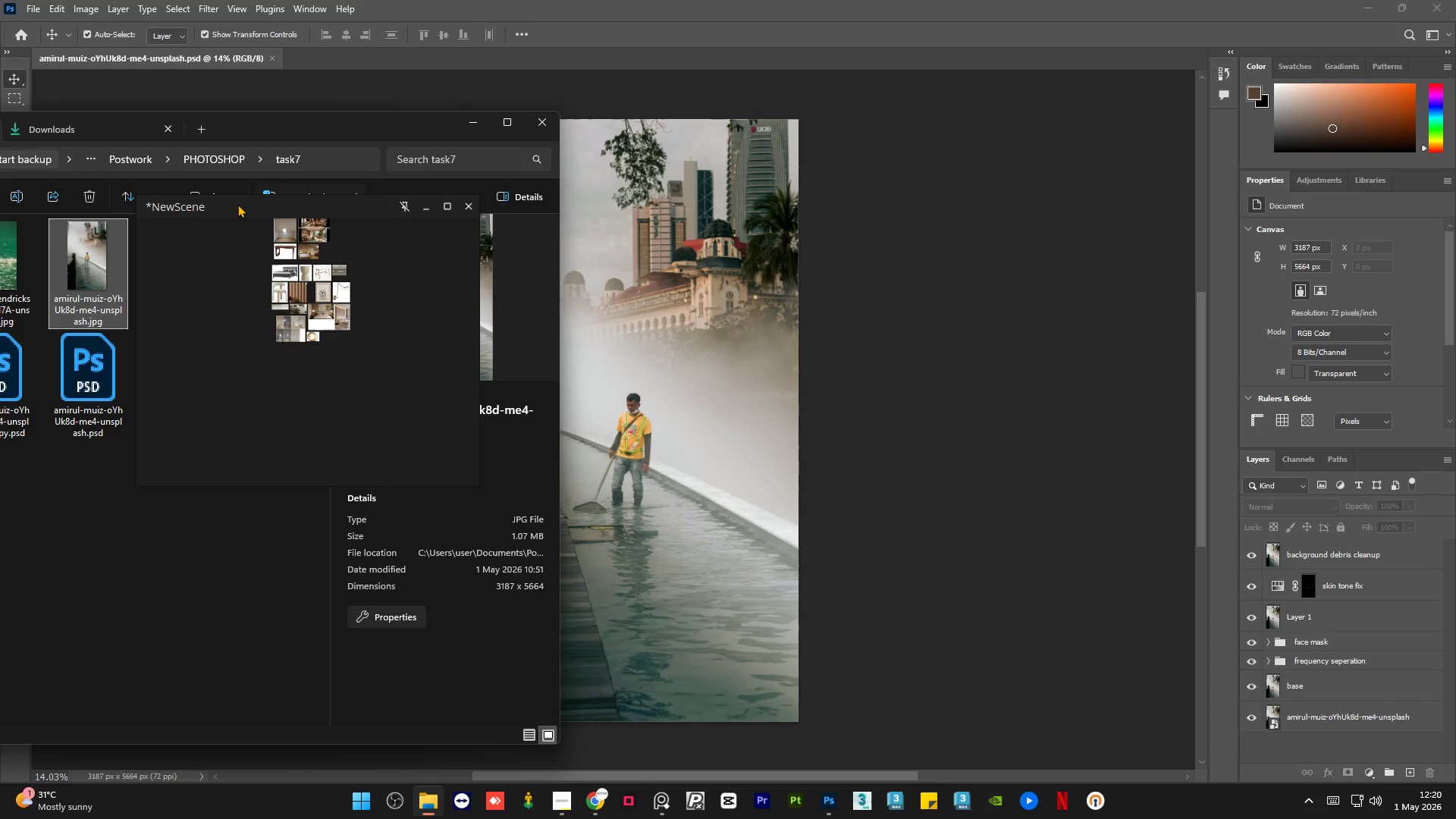 
left_click_drag(start_coordinate=[237, 206], to_coordinate=[753, 228])
 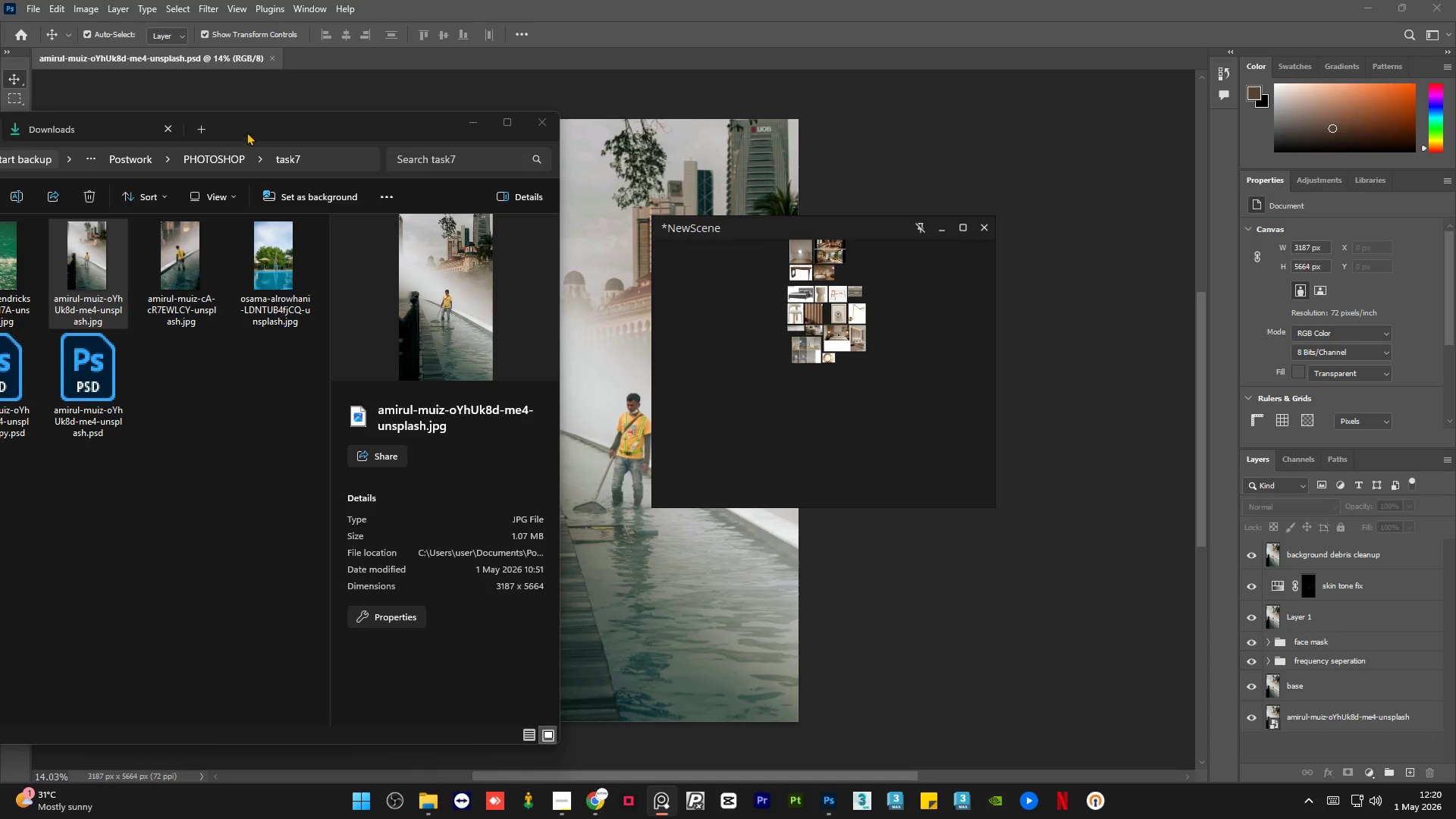 
left_click_drag(start_coordinate=[247, 129], to_coordinate=[424, 111])
 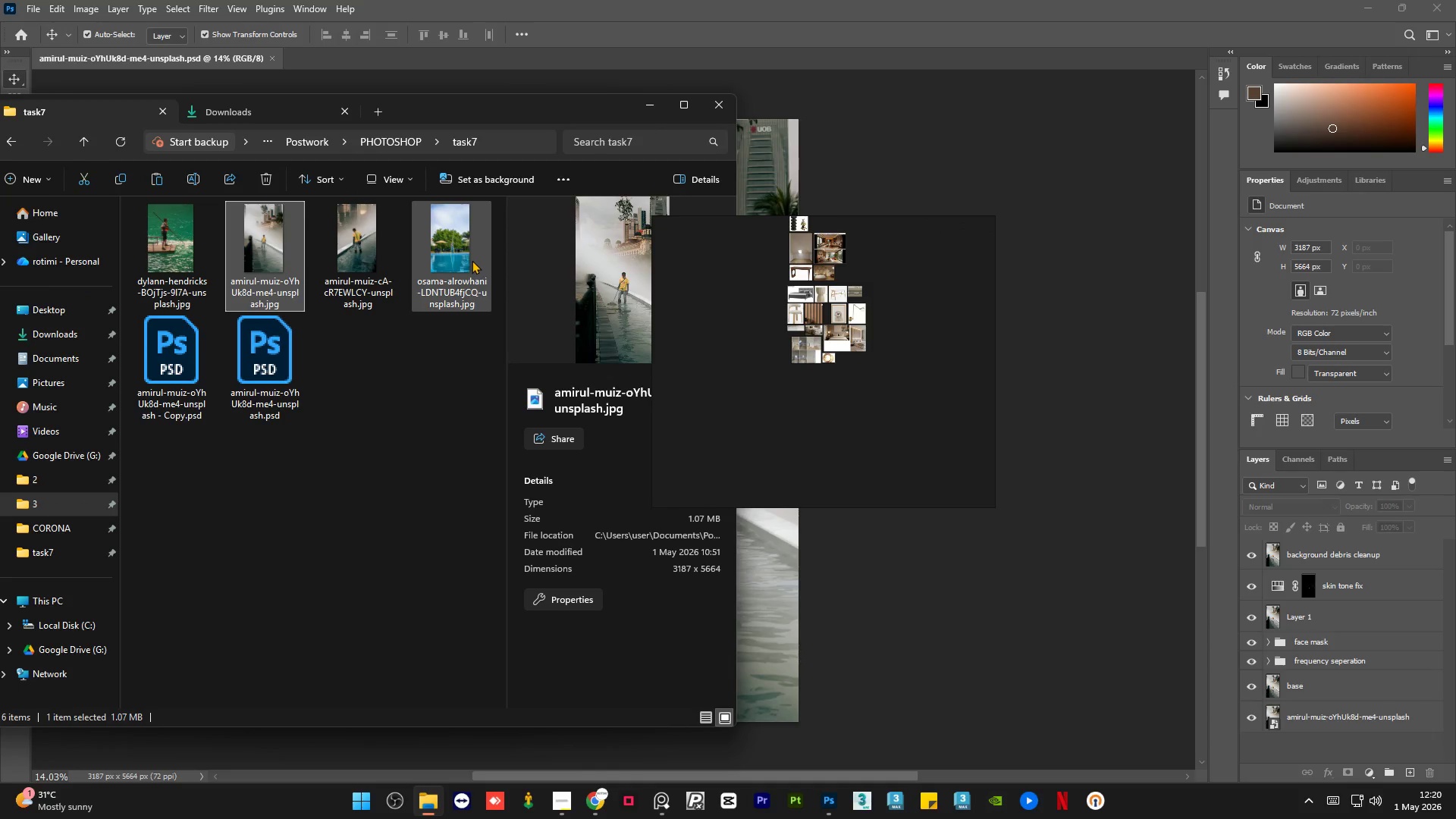 
left_click([472, 260])
 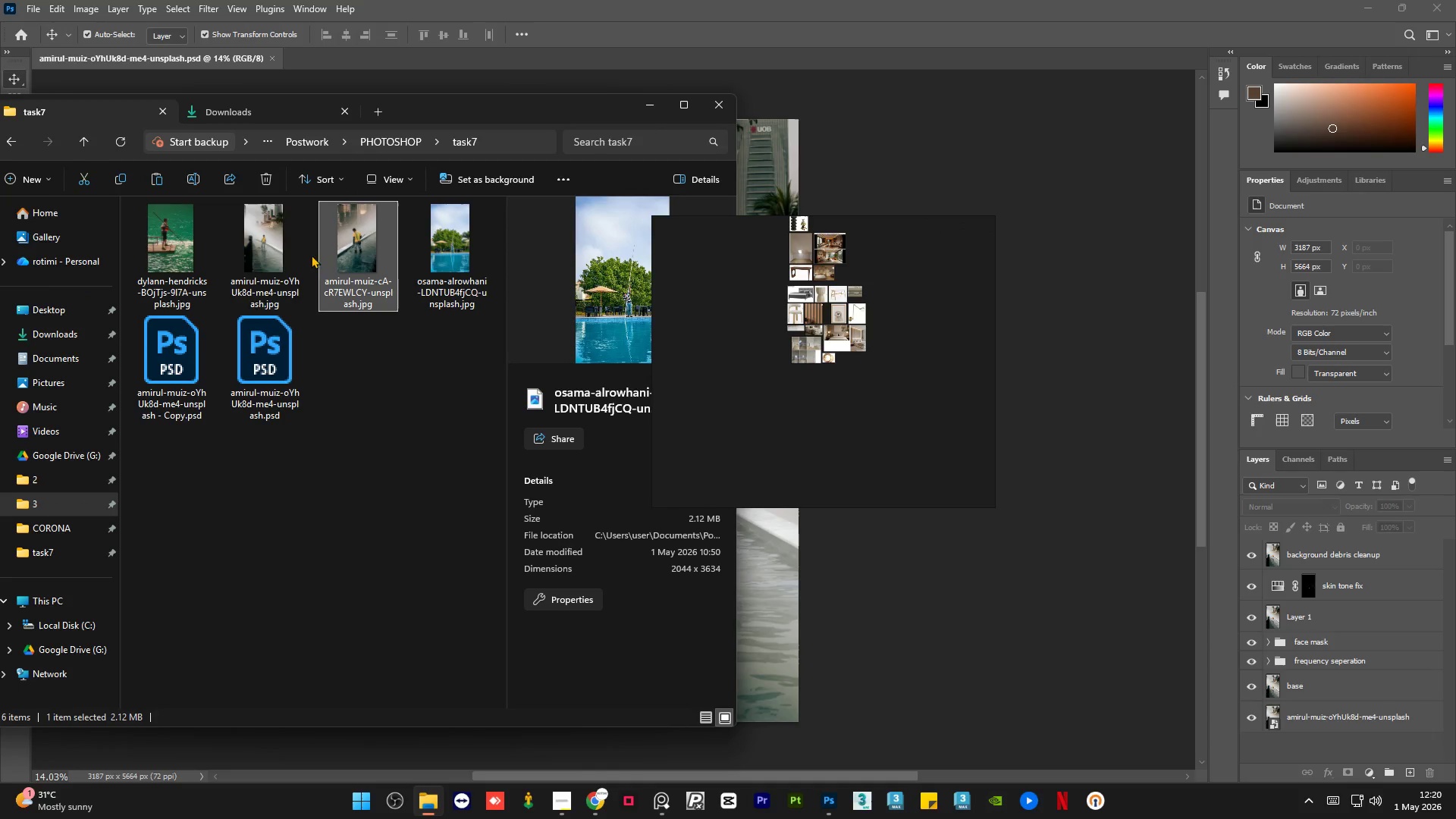 
double_click([268, 249])
 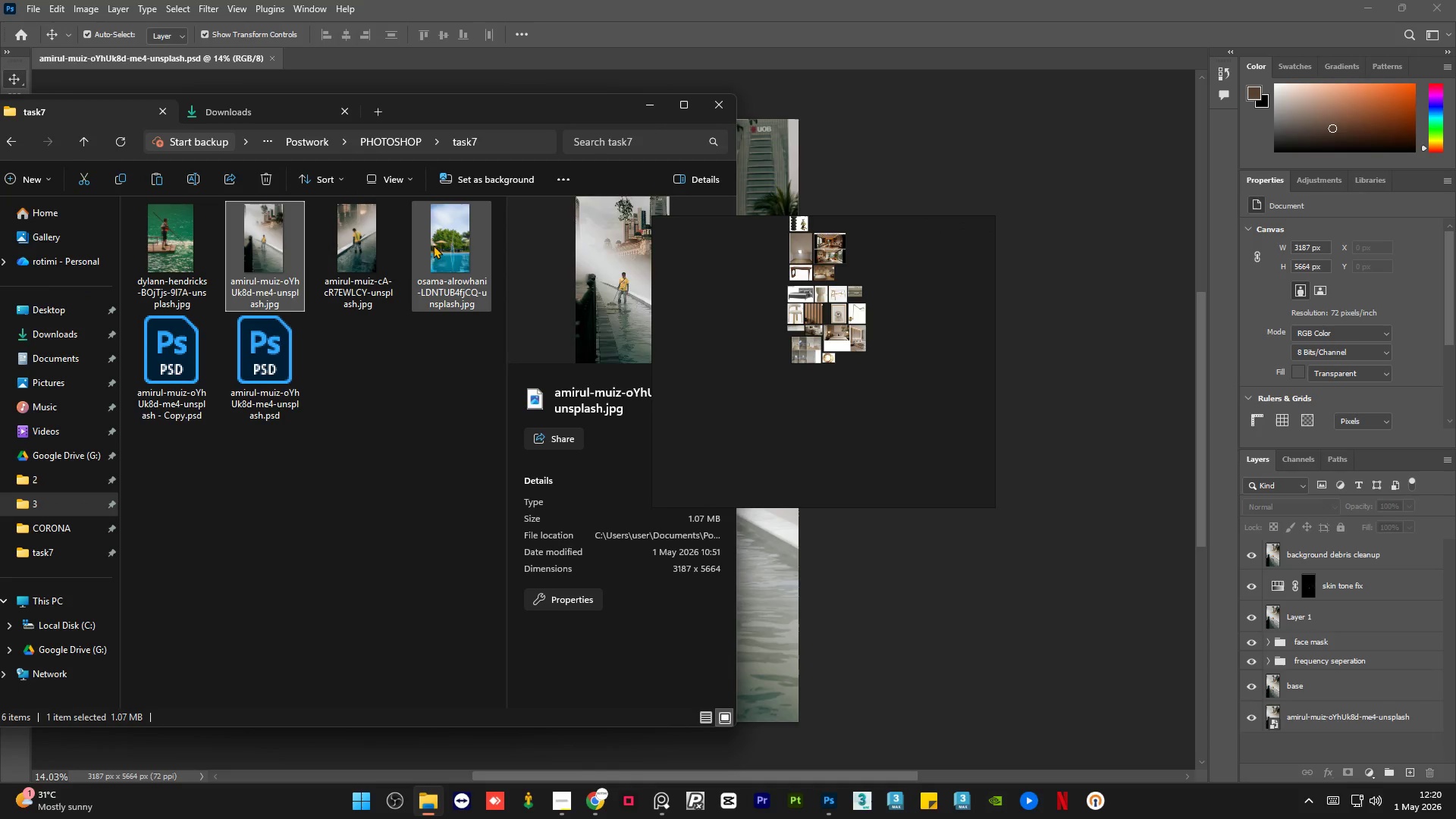 
left_click([435, 244])
 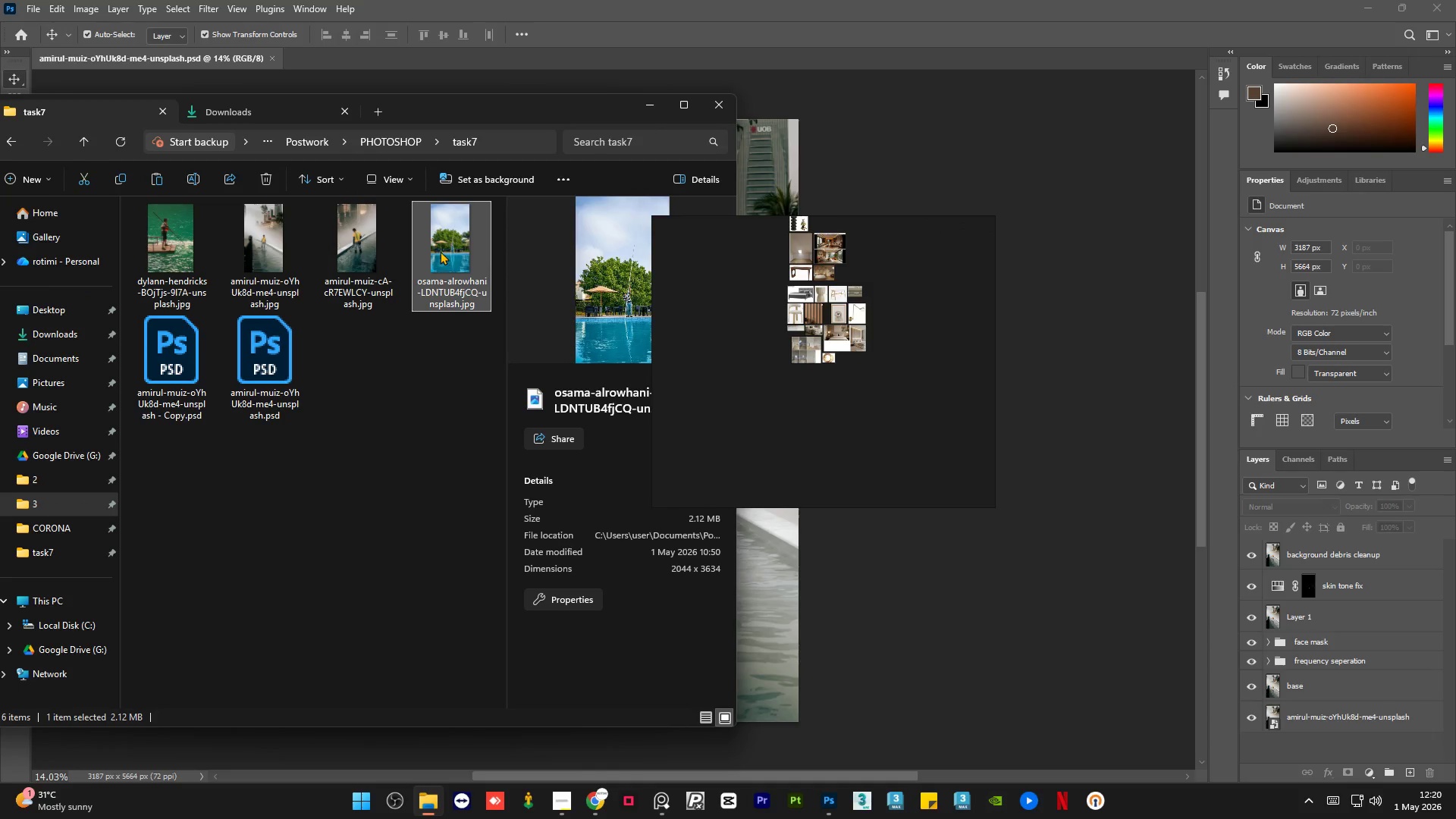 
left_click_drag(start_coordinate=[439, 248], to_coordinate=[789, 387])
 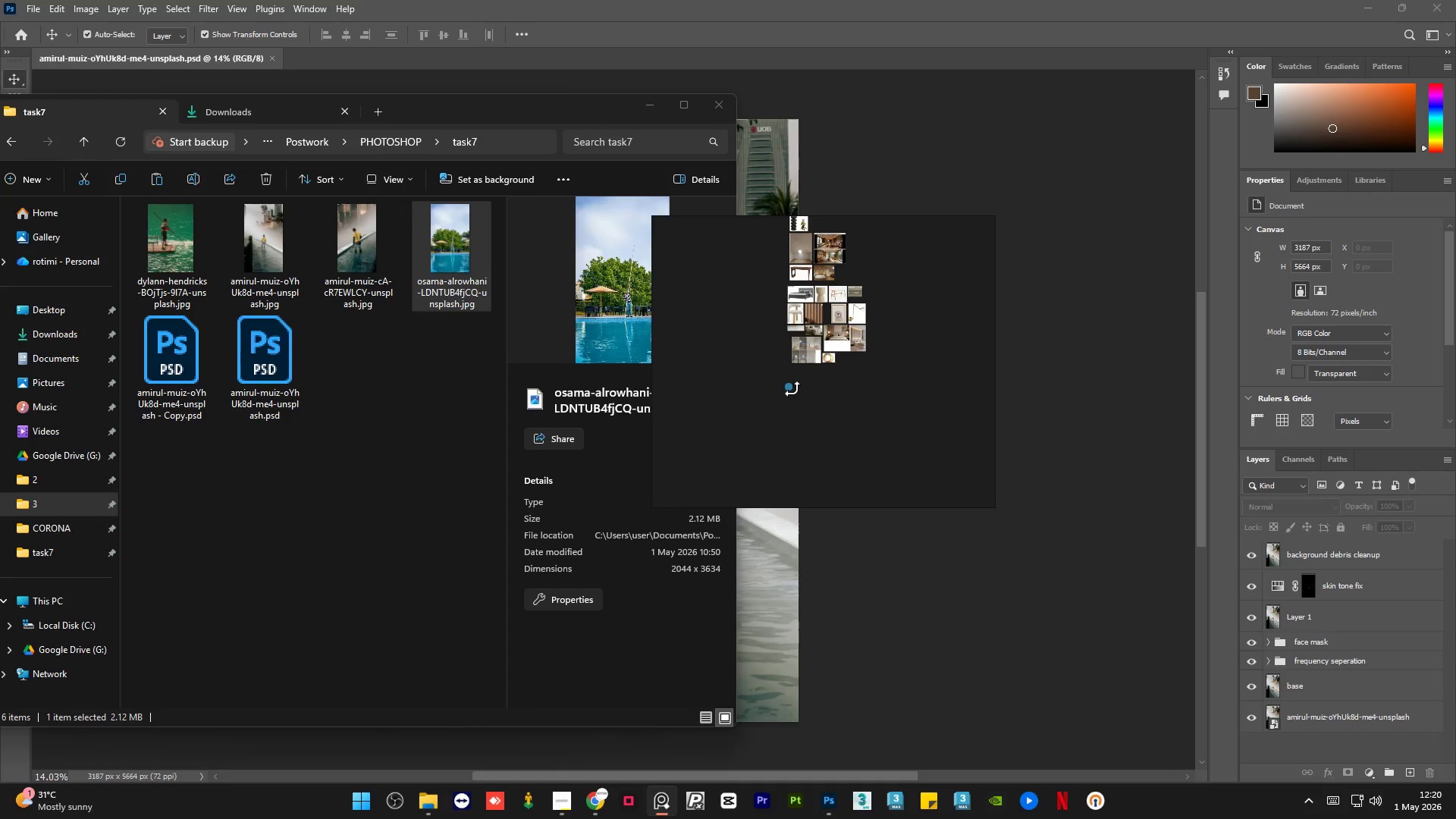 
left_click_drag(start_coordinate=[790, 388], to_coordinate=[962, 507])
 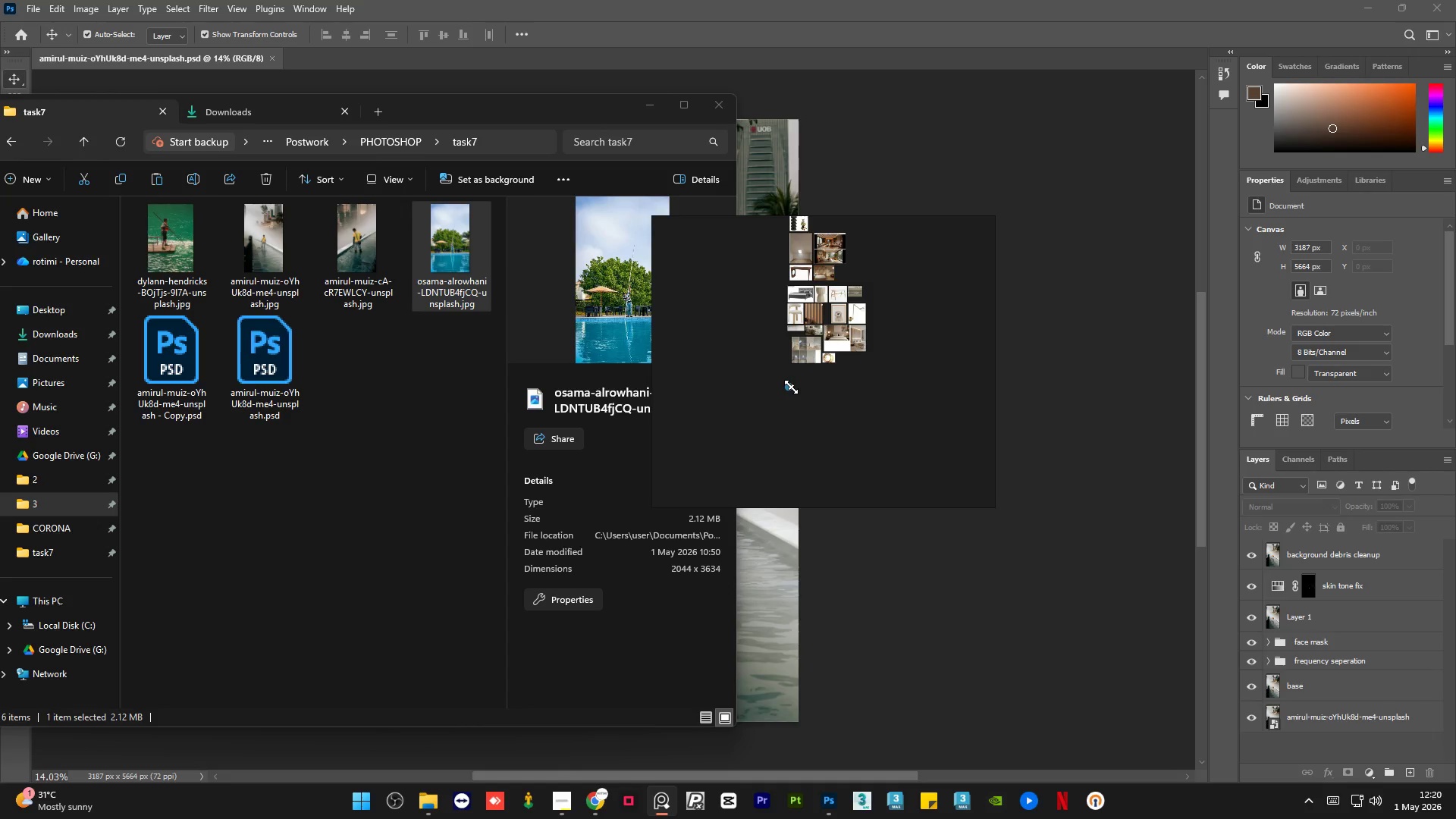 
left_click_drag(start_coordinate=[792, 388], to_coordinate=[928, 510])
 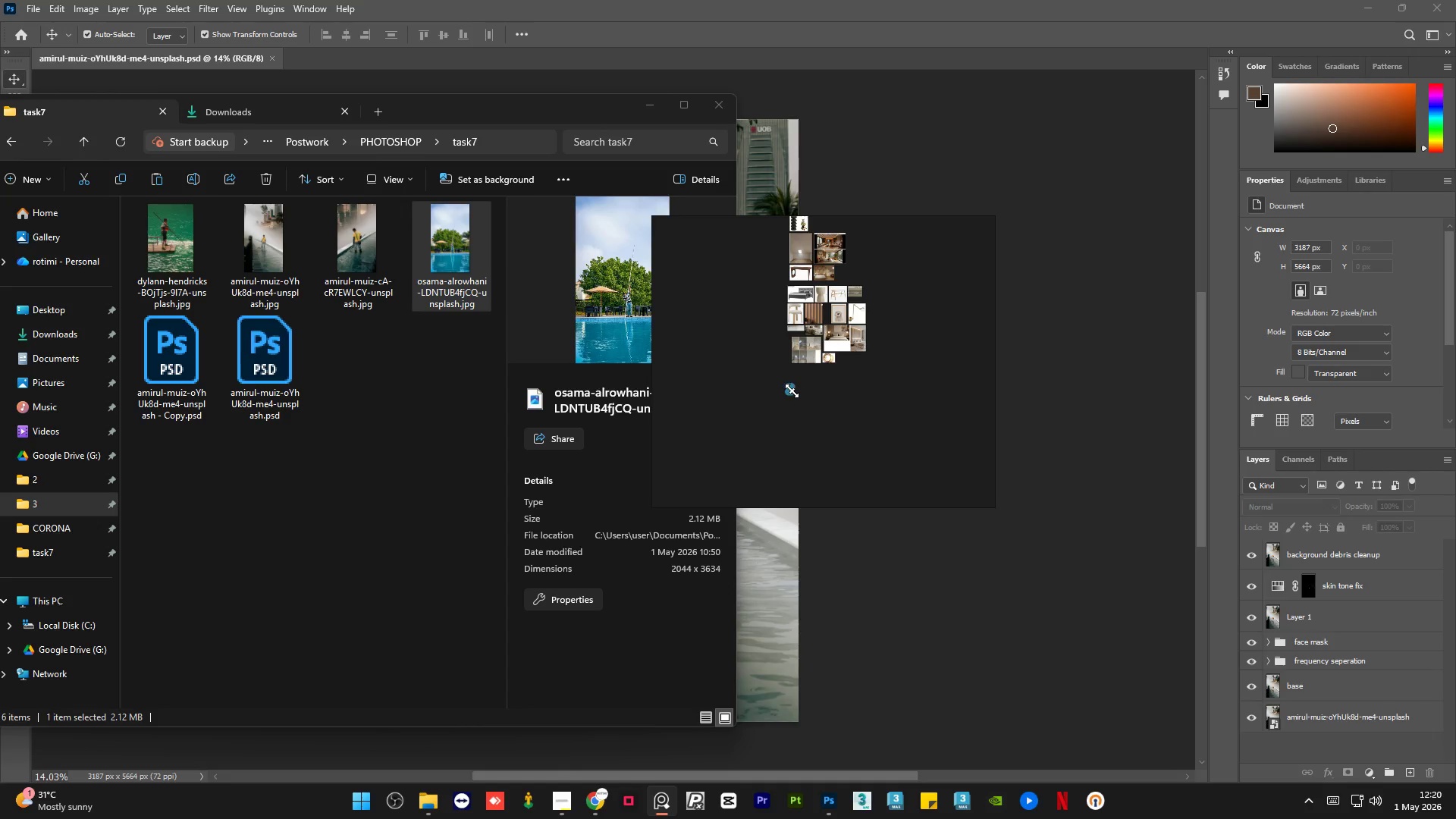 
left_click_drag(start_coordinate=[792, 391], to_coordinate=[906, 482])
 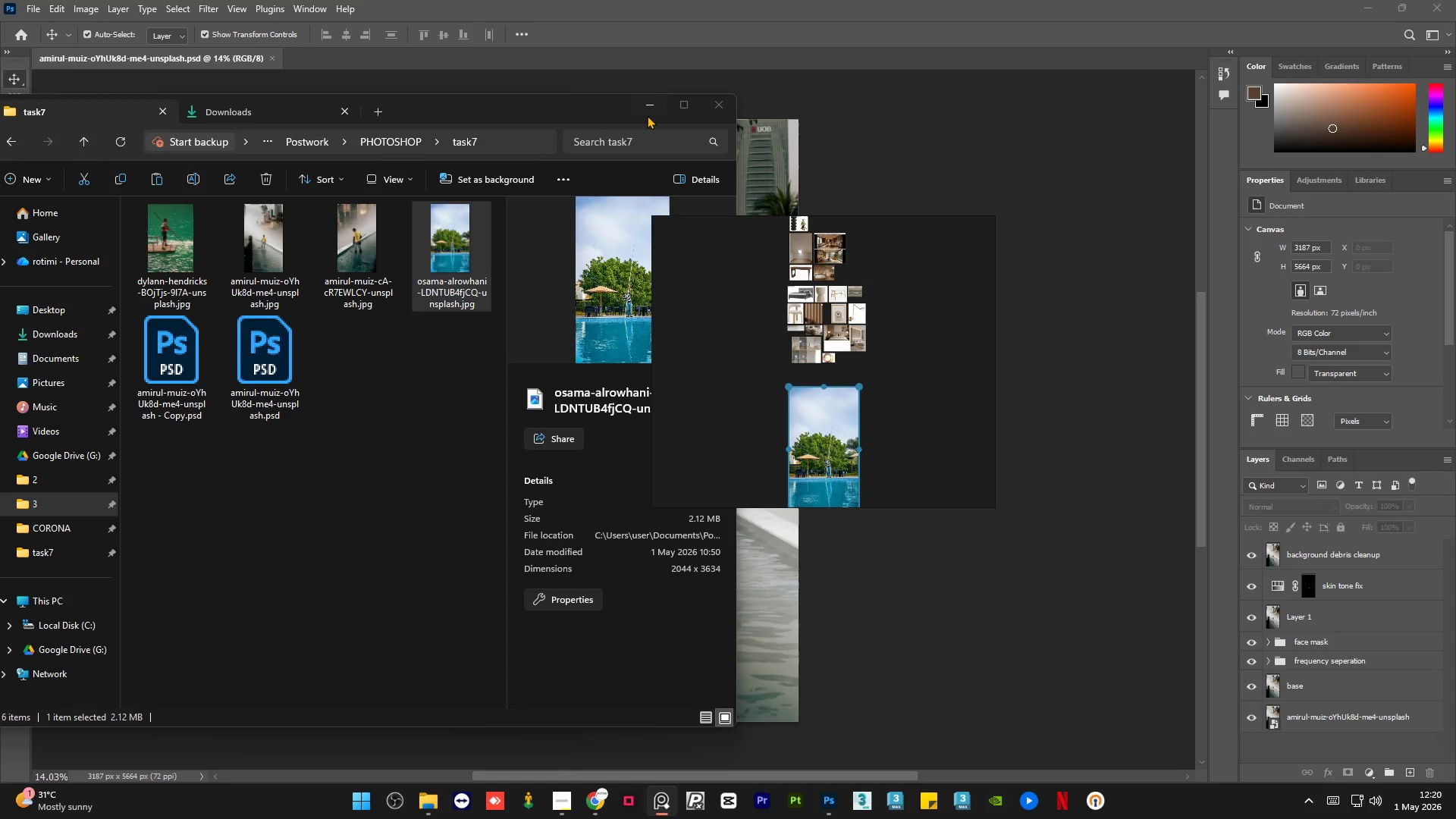 
left_click([648, 114])
 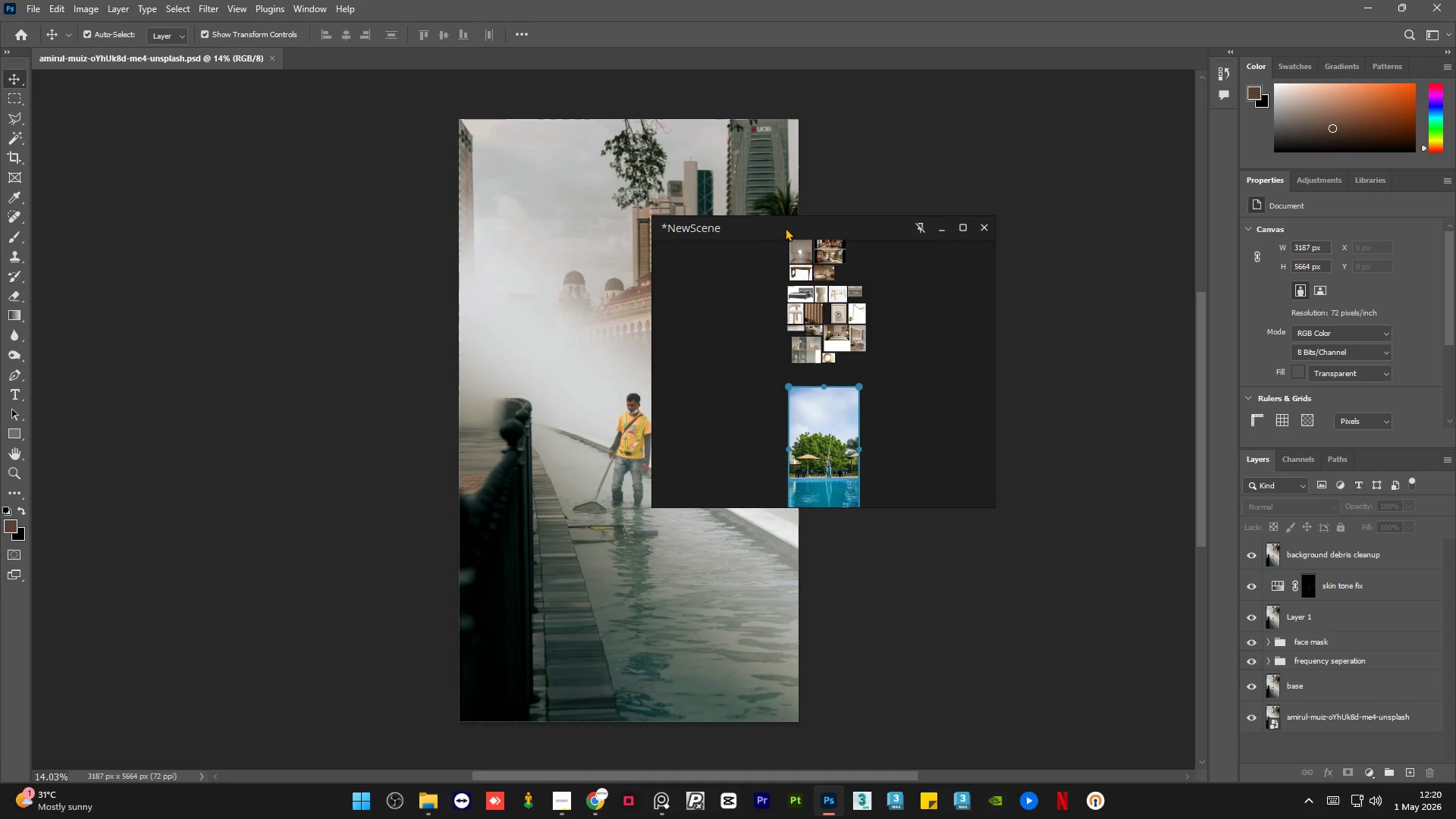 
left_click_drag(start_coordinate=[787, 228], to_coordinate=[209, 168])
 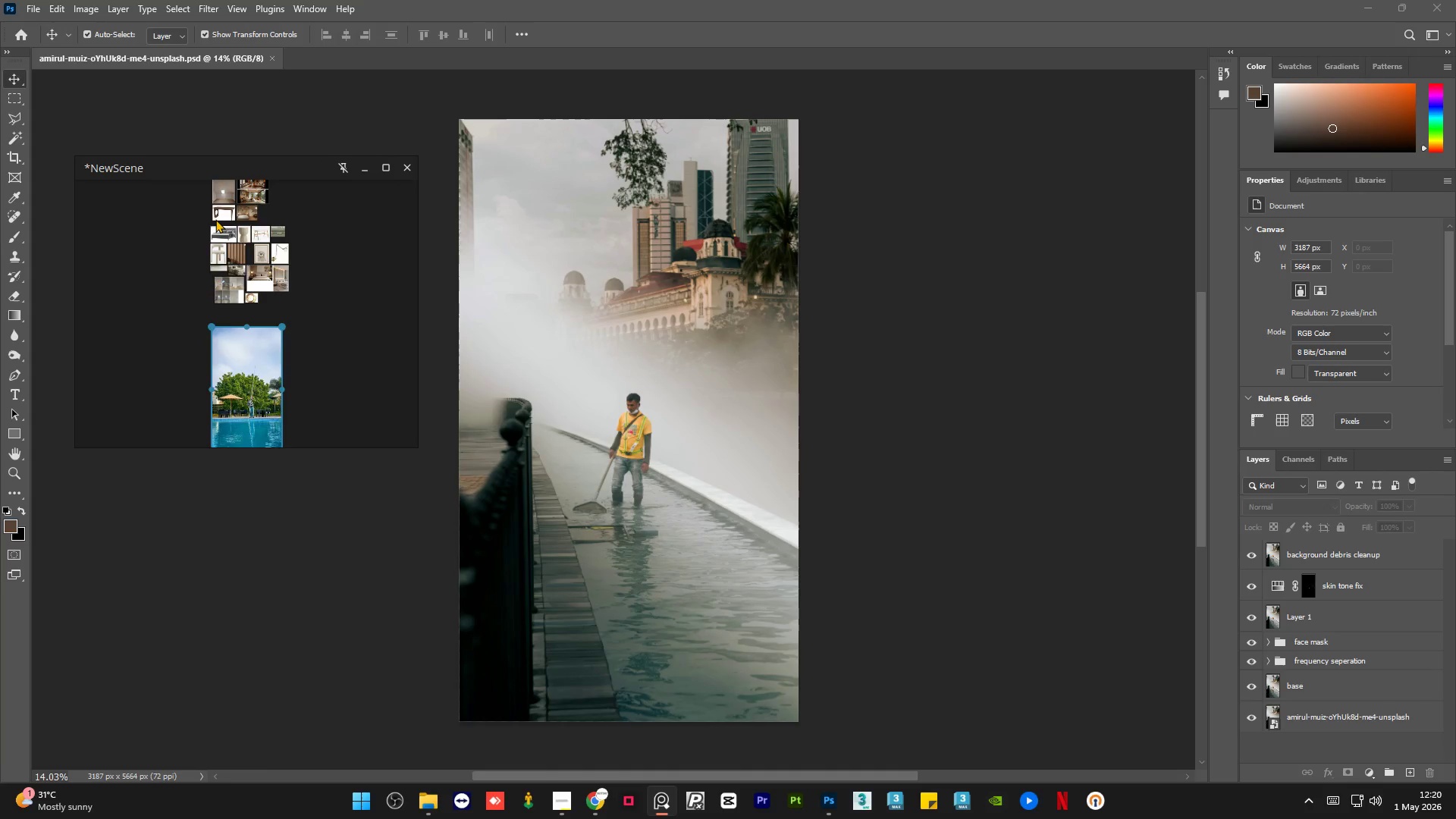 
left_click([381, 297])
 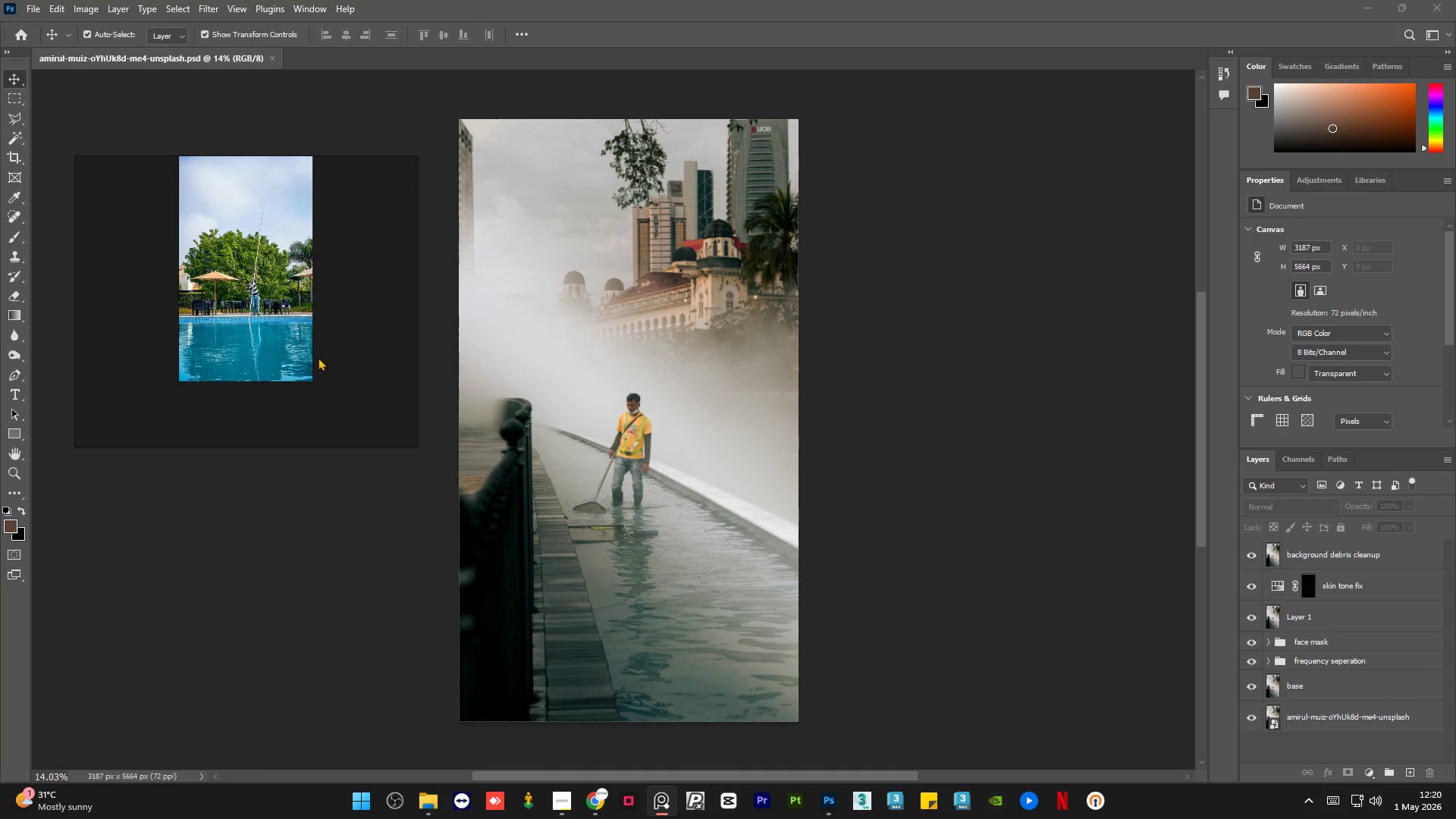 
scroll: coordinate [238, 353], scroll_direction: up, amount: 3.0
 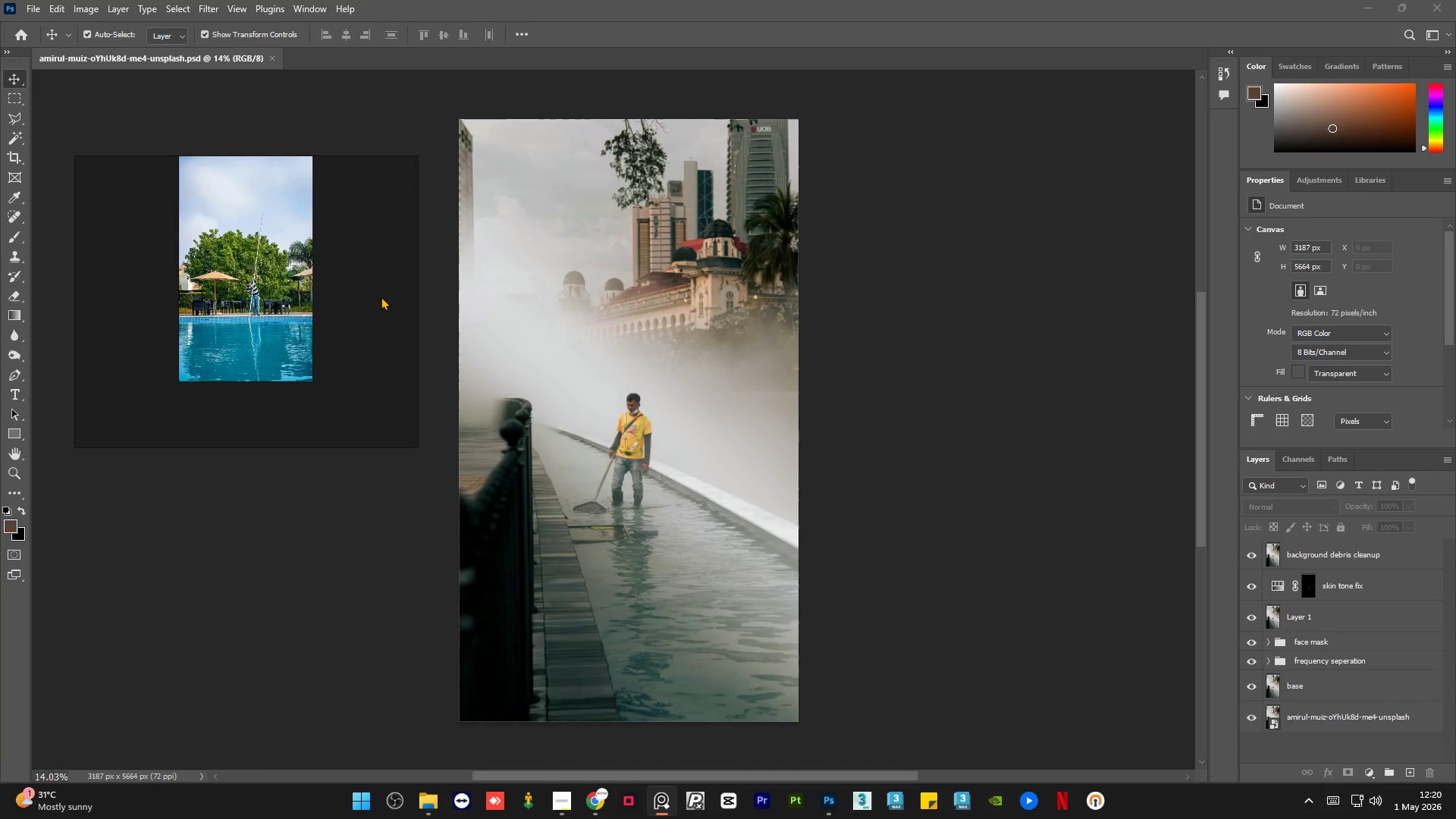 
scroll: coordinate [342, 347], scroll_direction: none, amount: 0.0
 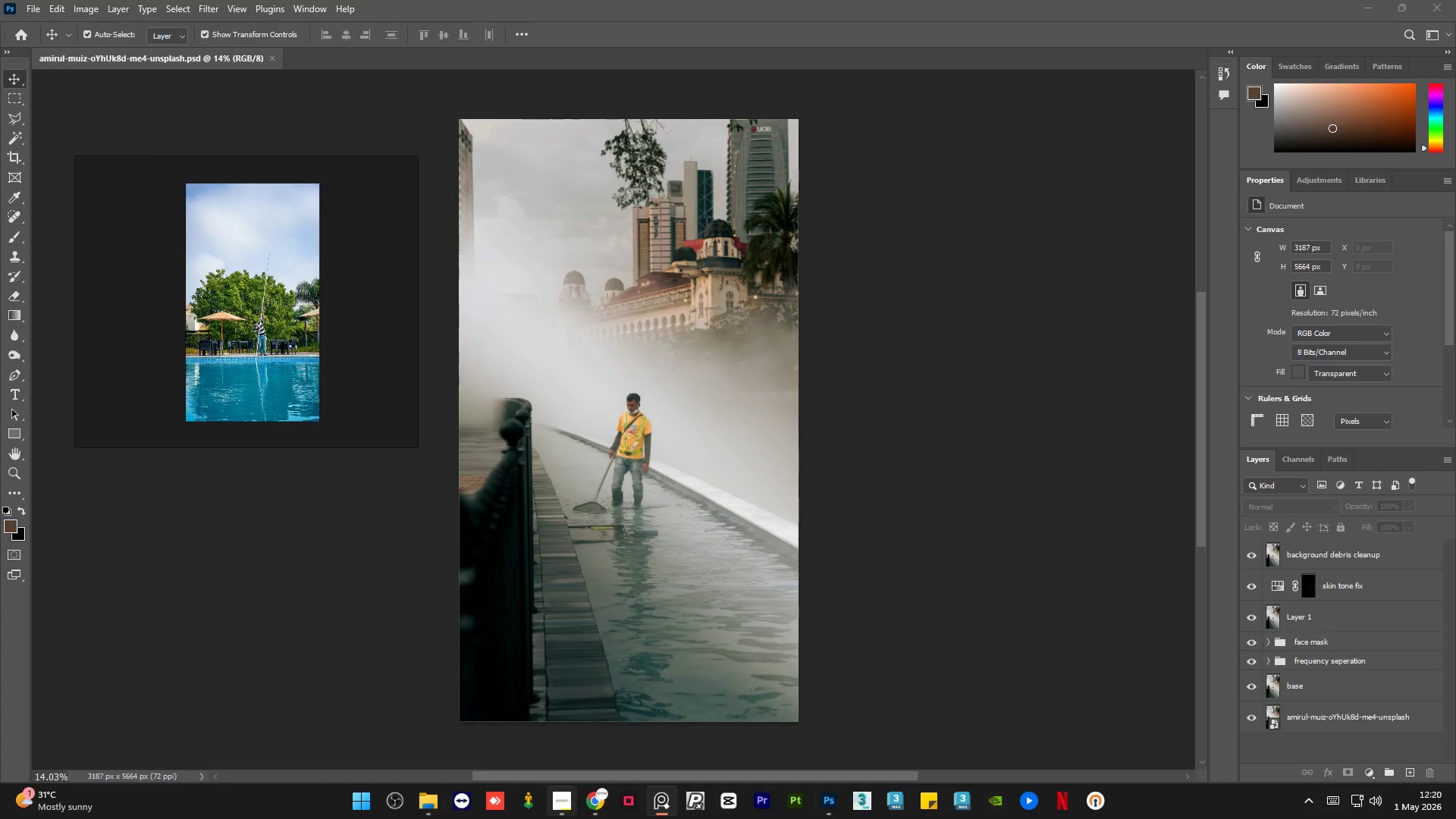 
left_click([566, 809])